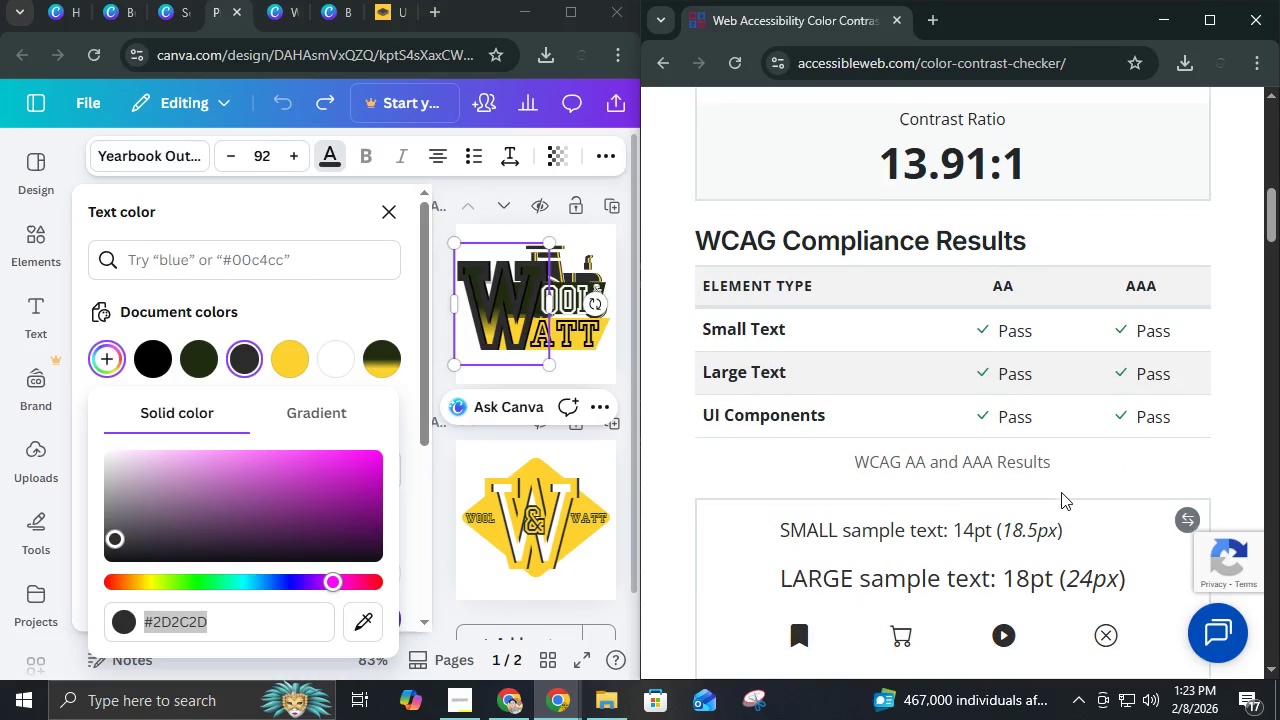 
scroll: coordinate [1065, 488], scroll_direction: up, amount: 1.0
 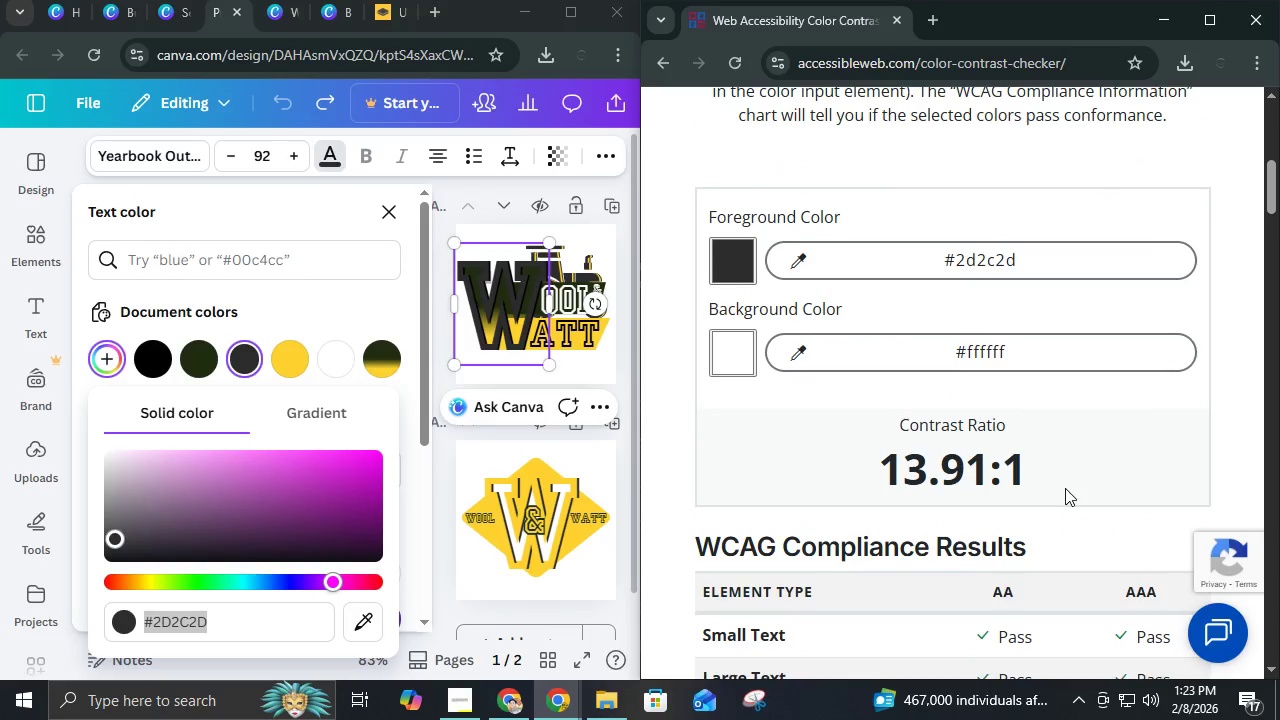 
left_click([749, 356])
 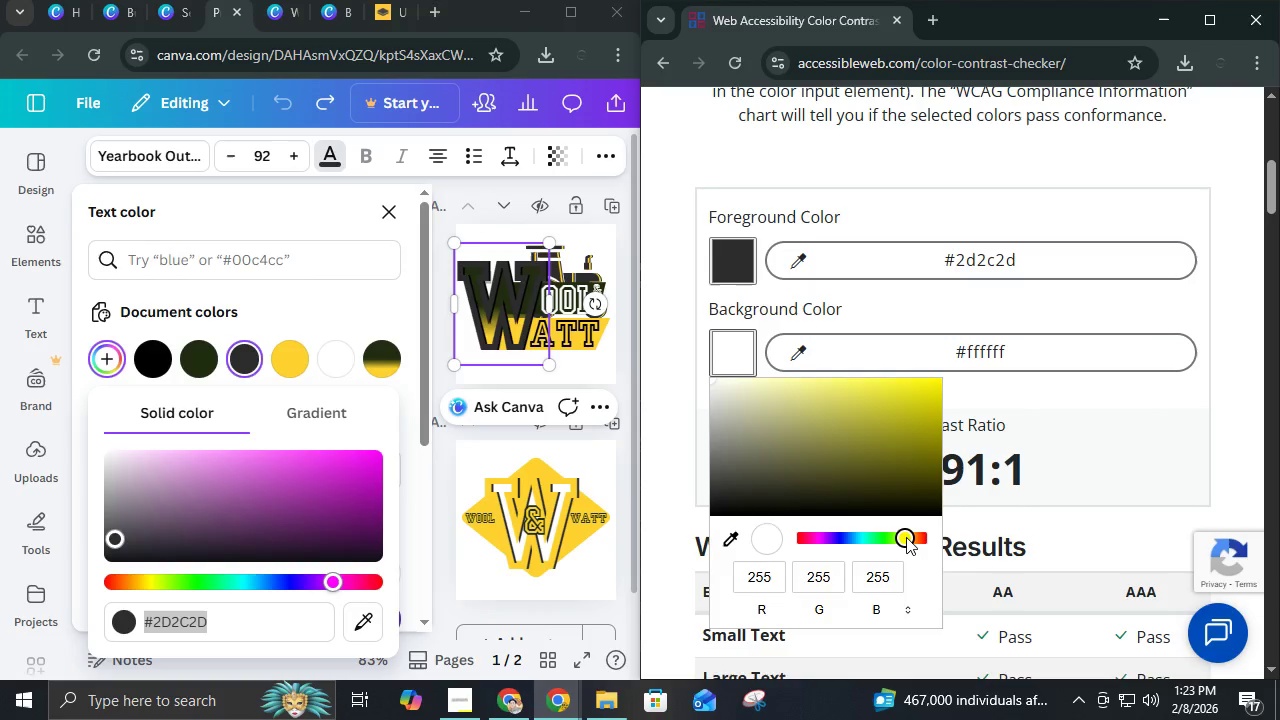 
left_click_drag(start_coordinate=[924, 396], to_coordinate=[952, 354])
 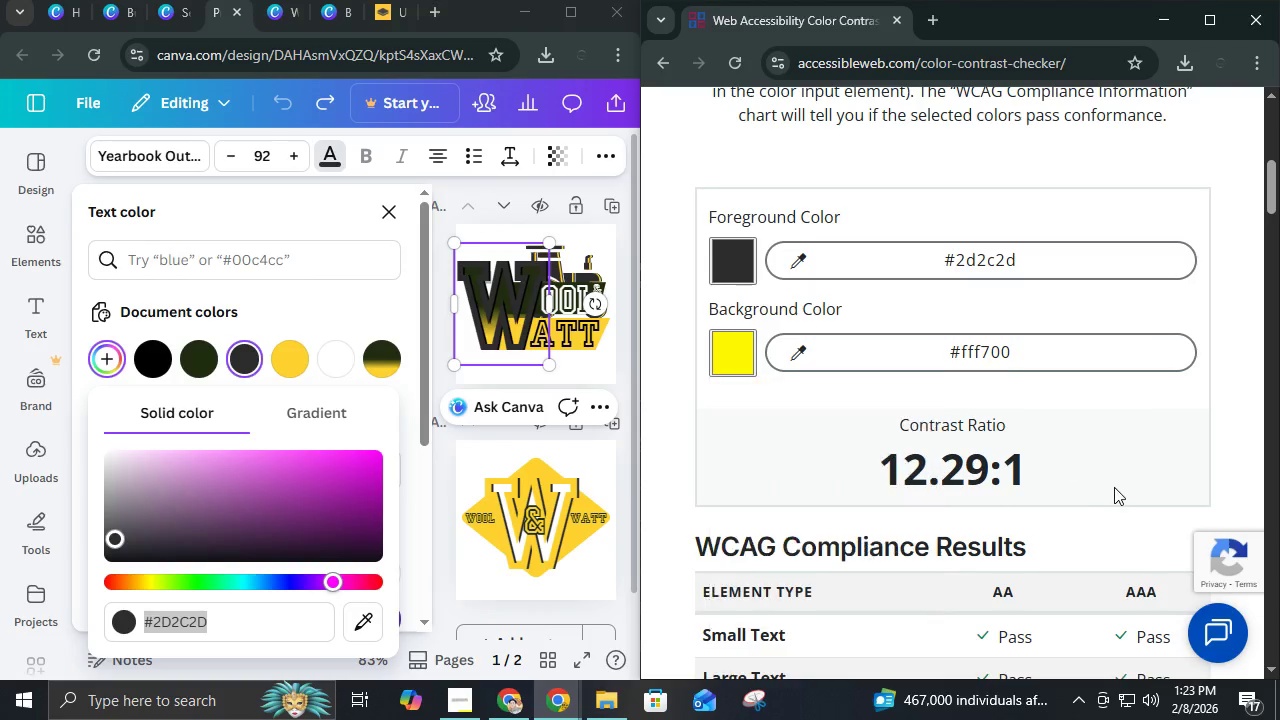 
left_click([1114, 487])
 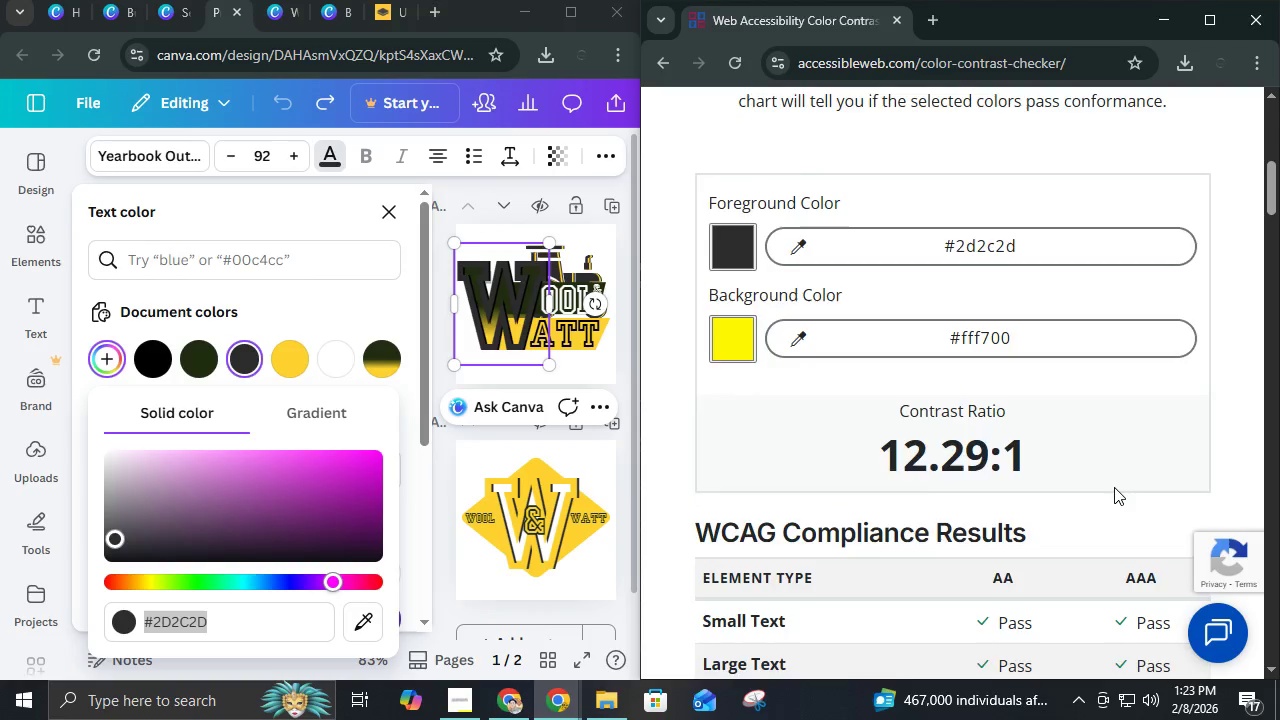 
scroll: coordinate [1114, 487], scroll_direction: down, amount: 4.0
 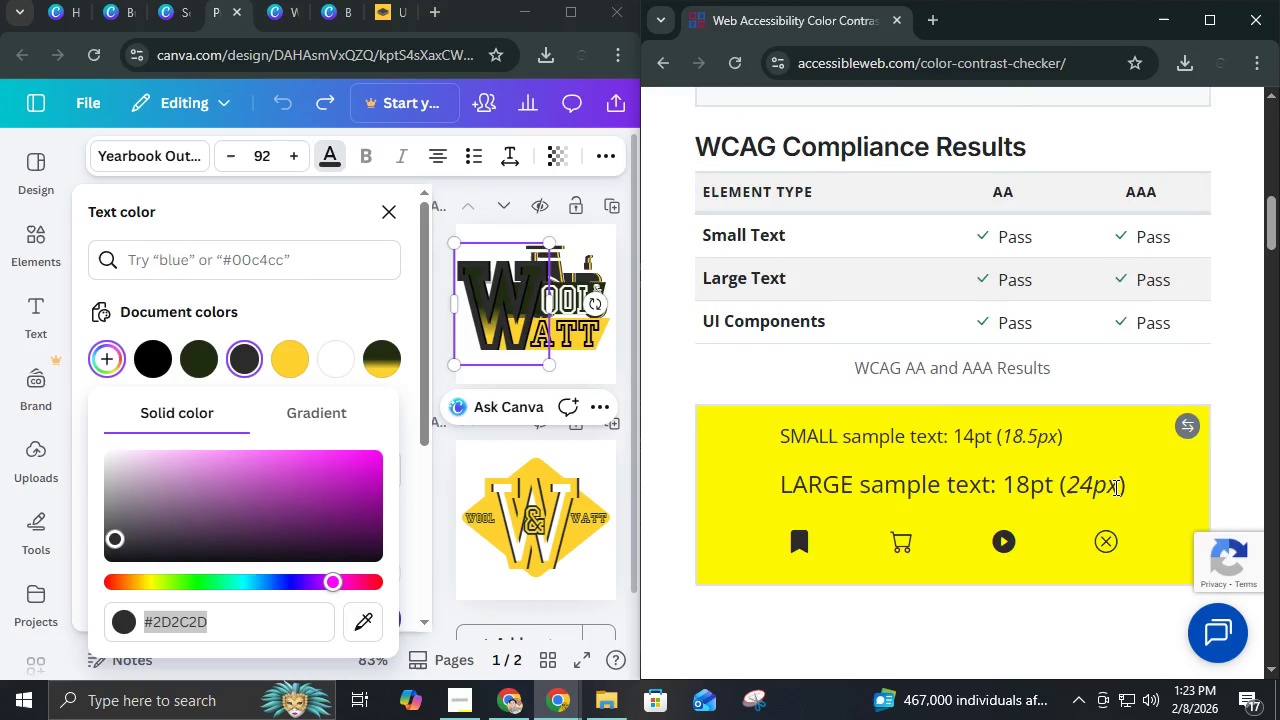 
scroll: coordinate [1114, 487], scroll_direction: up, amount: 5.0
 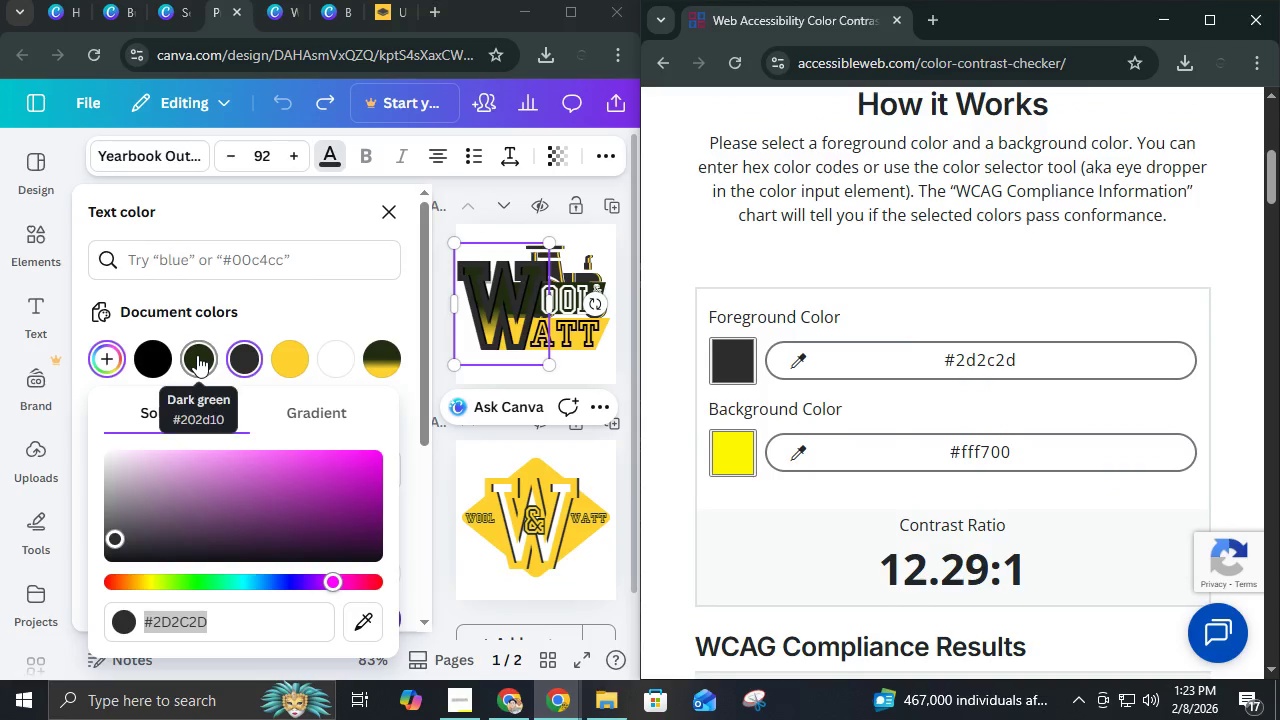 
left_click([198, 365])
 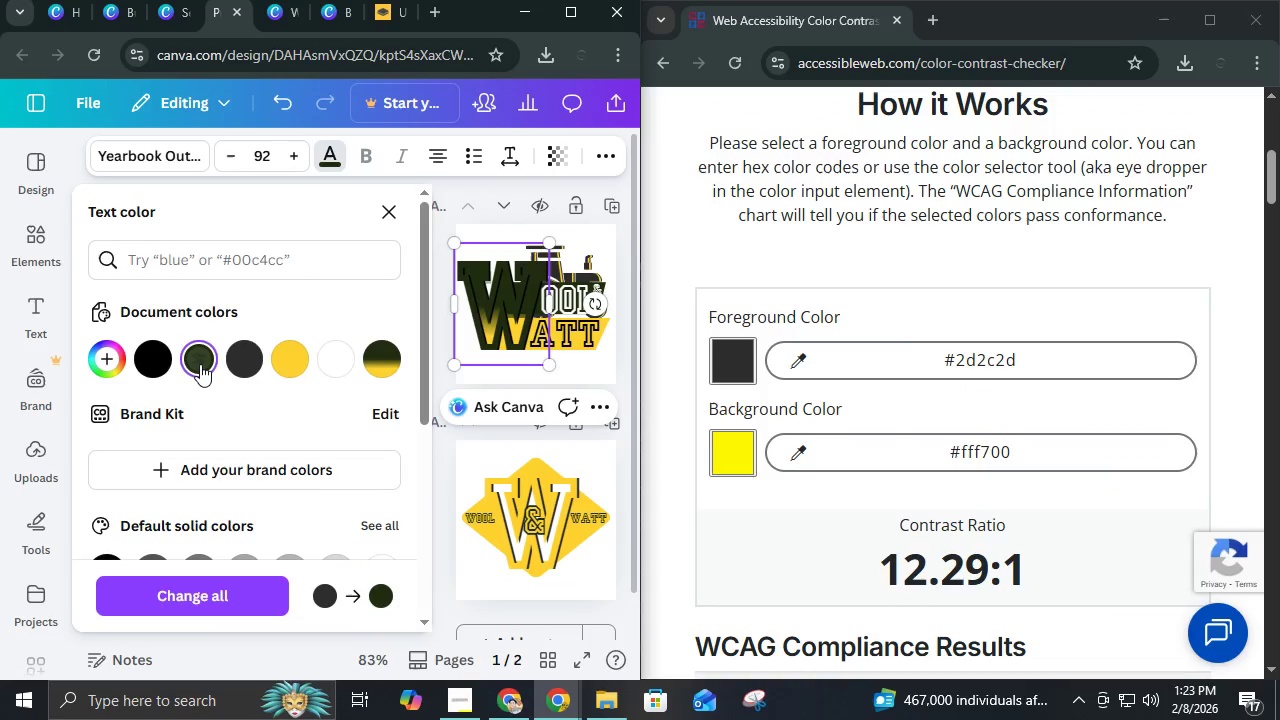 
double_click([200, 364])
 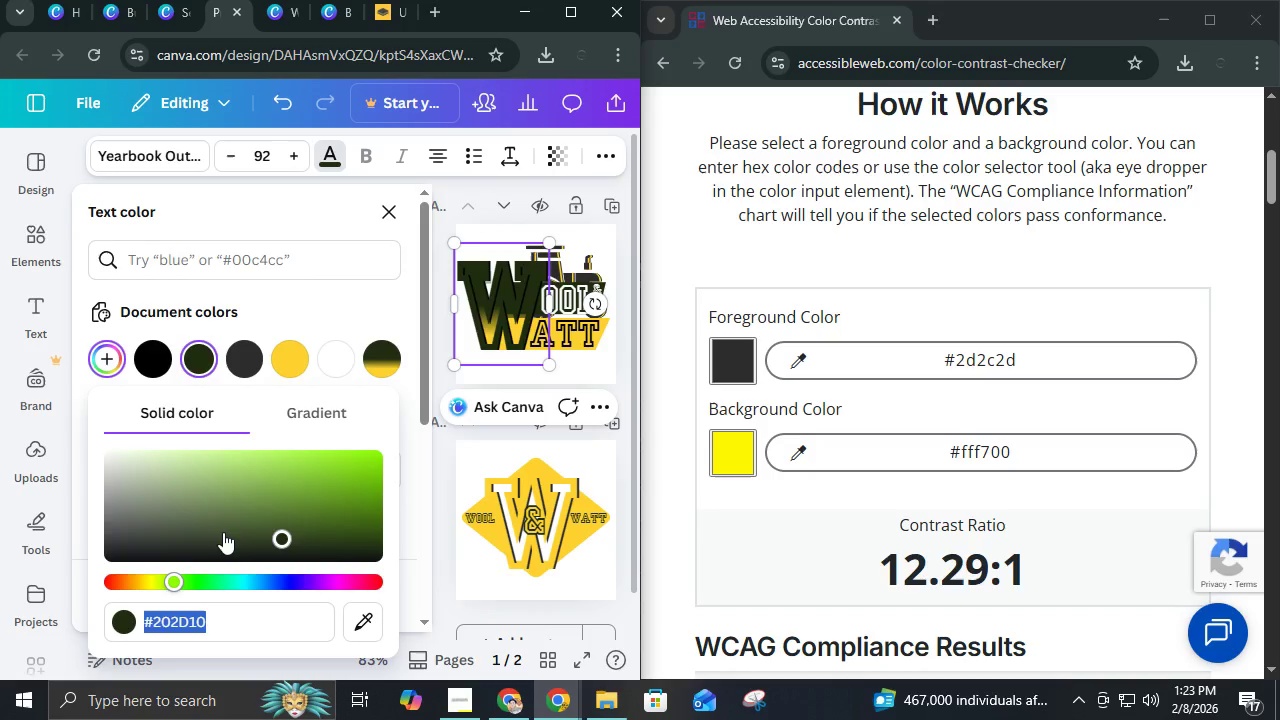 
key(Control+C)
 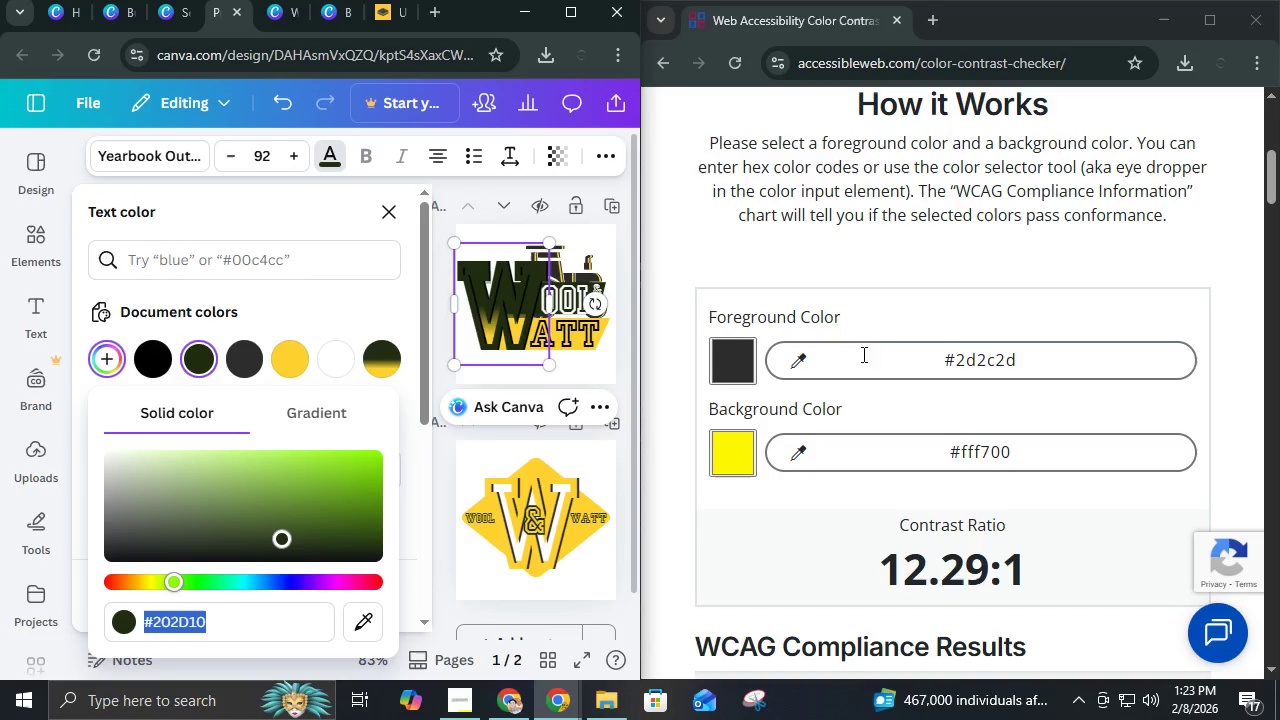 
left_click([878, 350])
 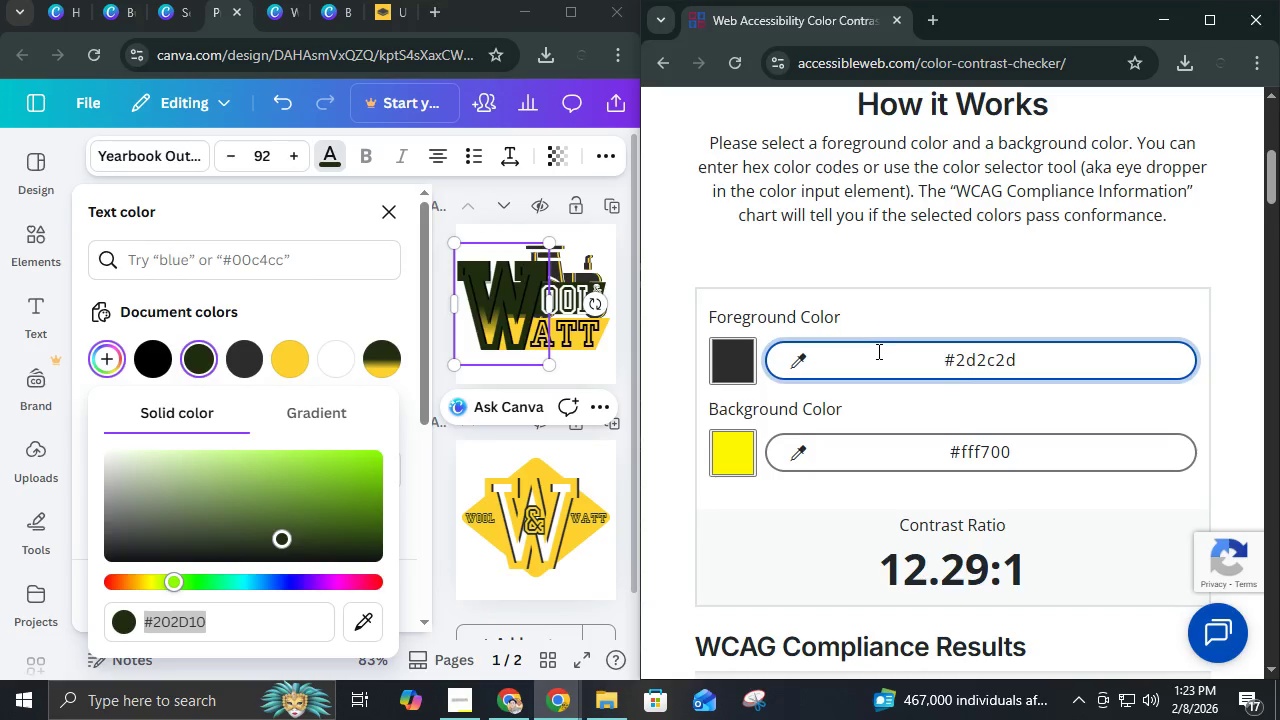 
key(Control+A)
 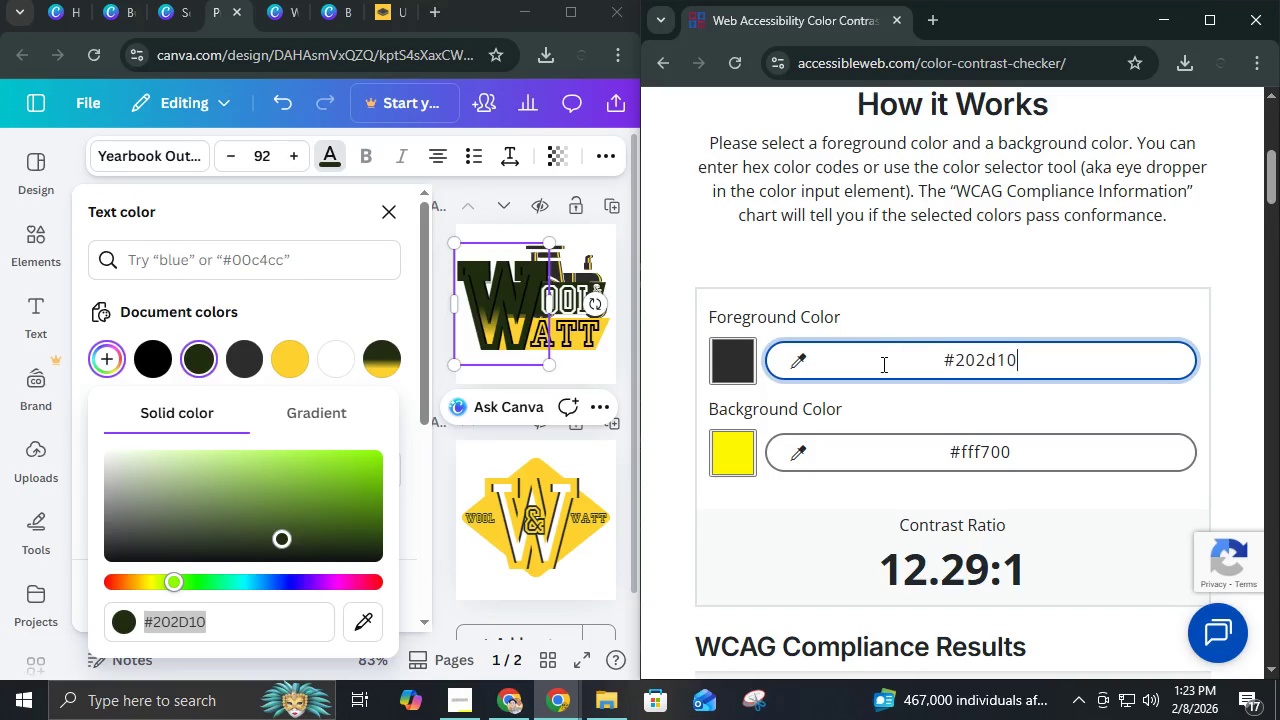 
key(Control+V)
 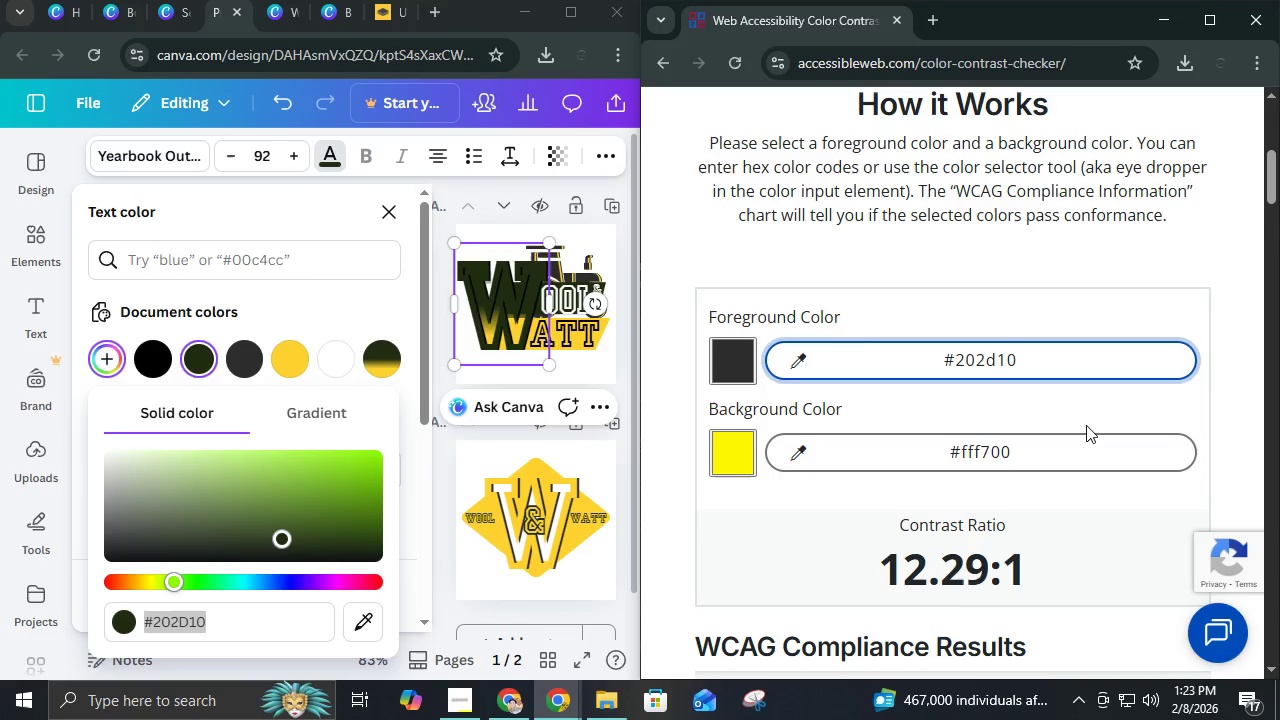 
left_click([1086, 420])
 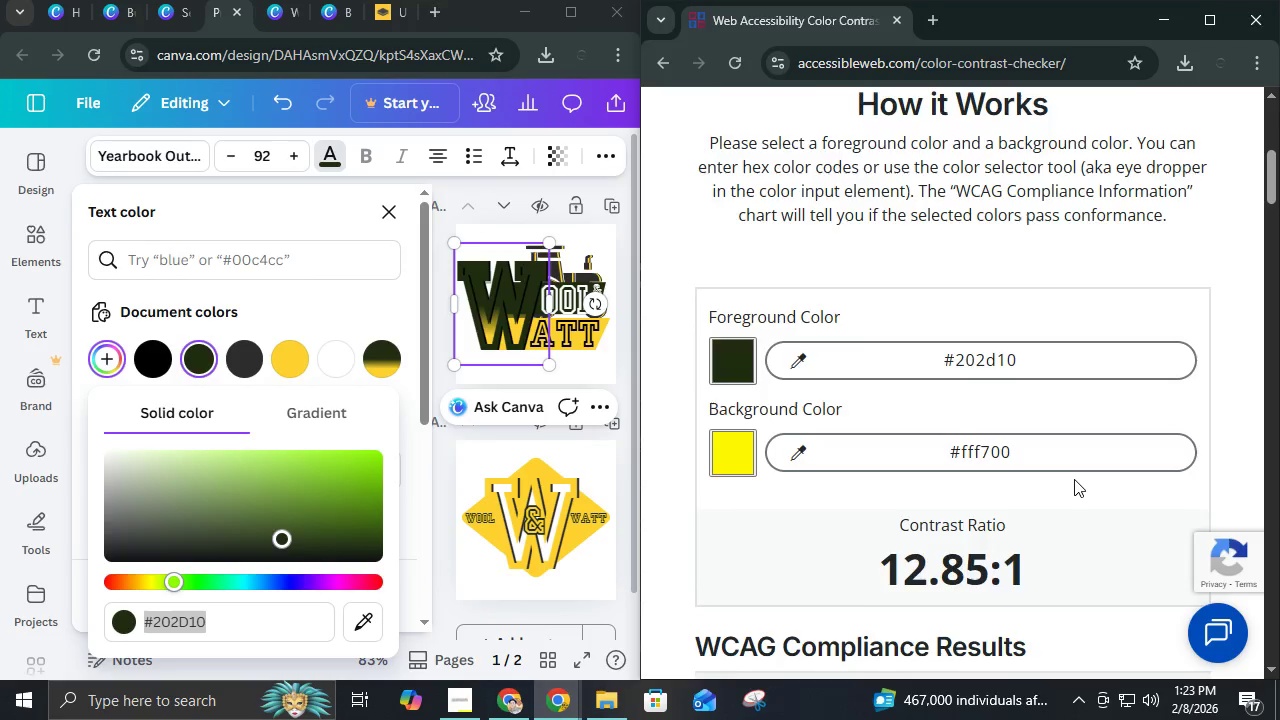 
scroll: coordinate [1074, 479], scroll_direction: down, amount: 4.0
 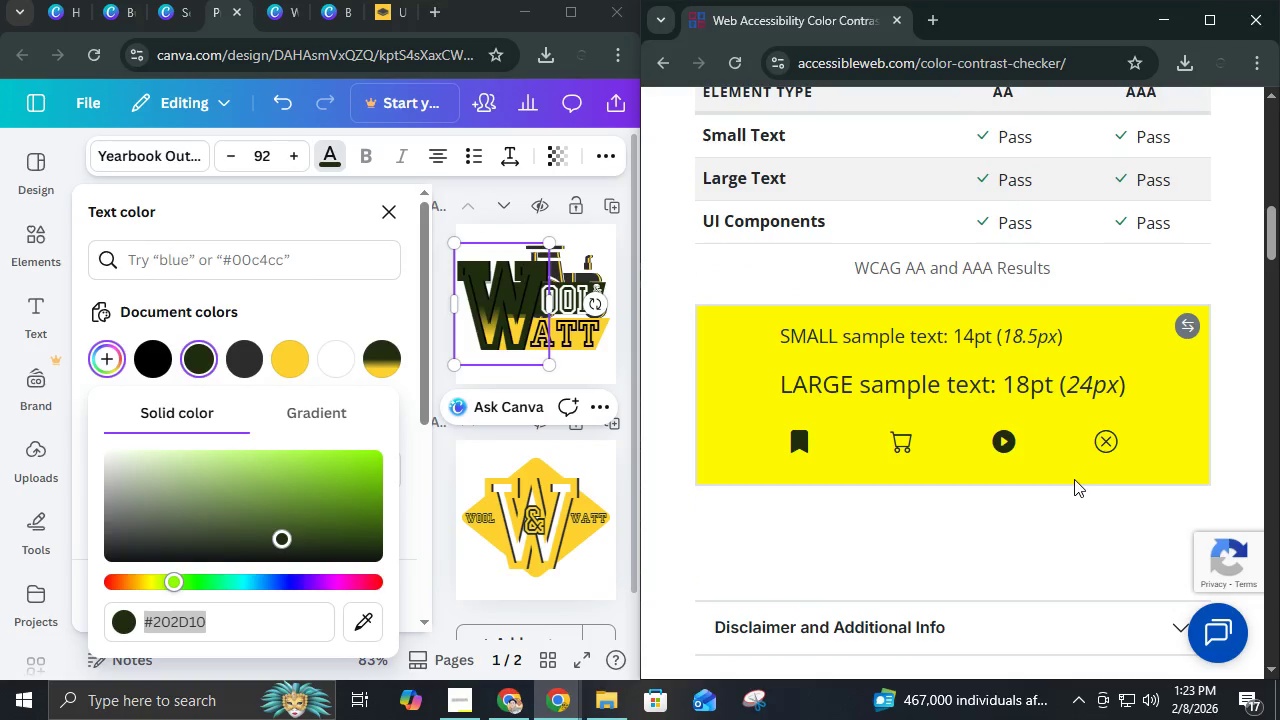 
scroll: coordinate [1074, 479], scroll_direction: up, amount: 6.0
 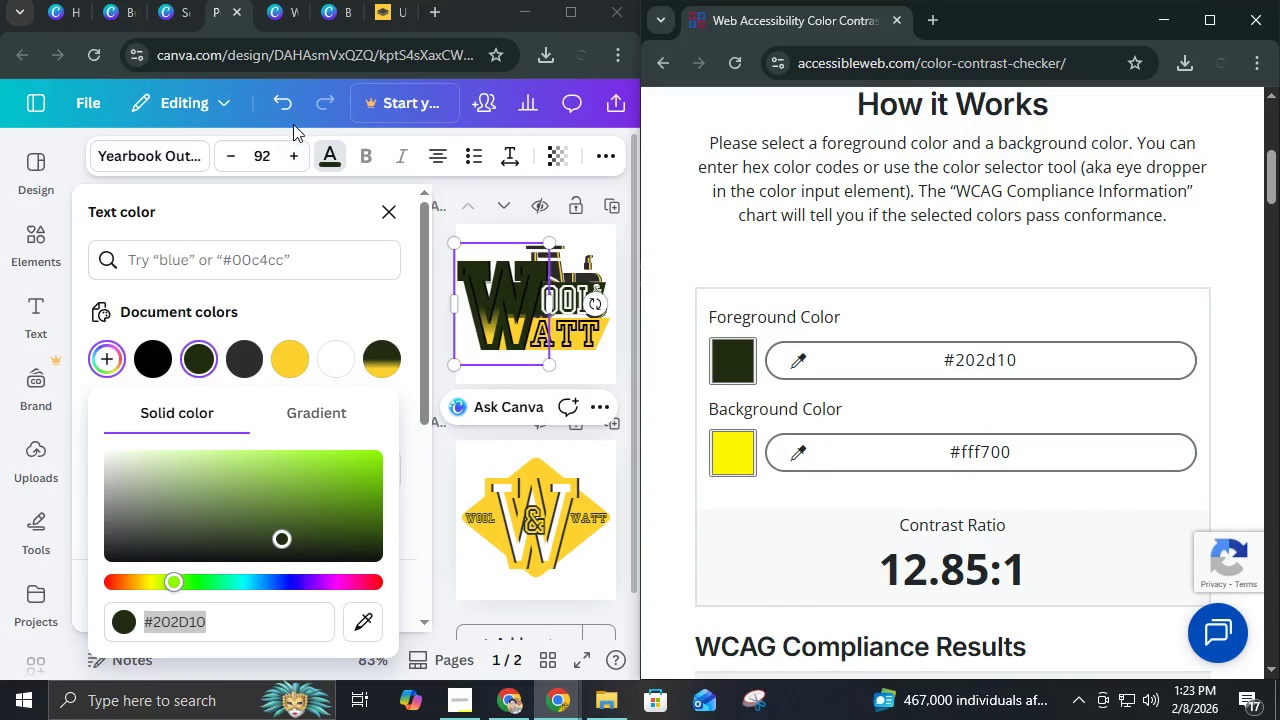 
left_click([287, 113])
 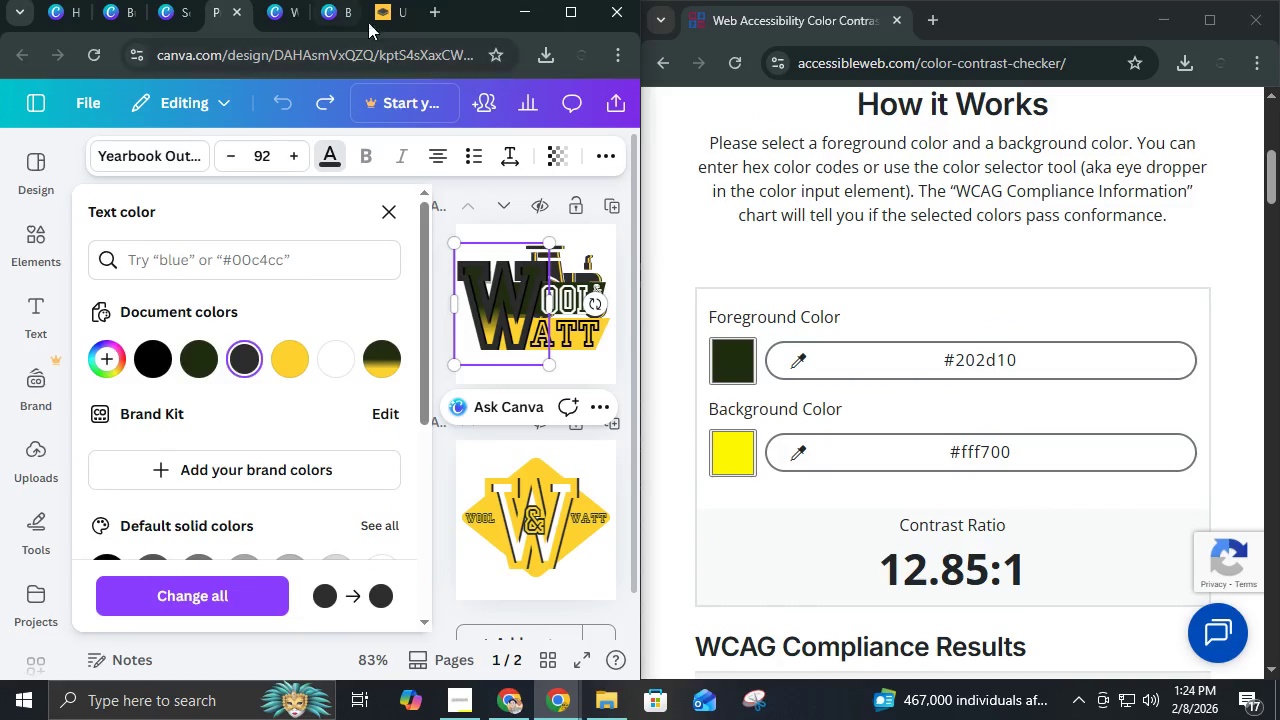 
left_click([377, 19])
 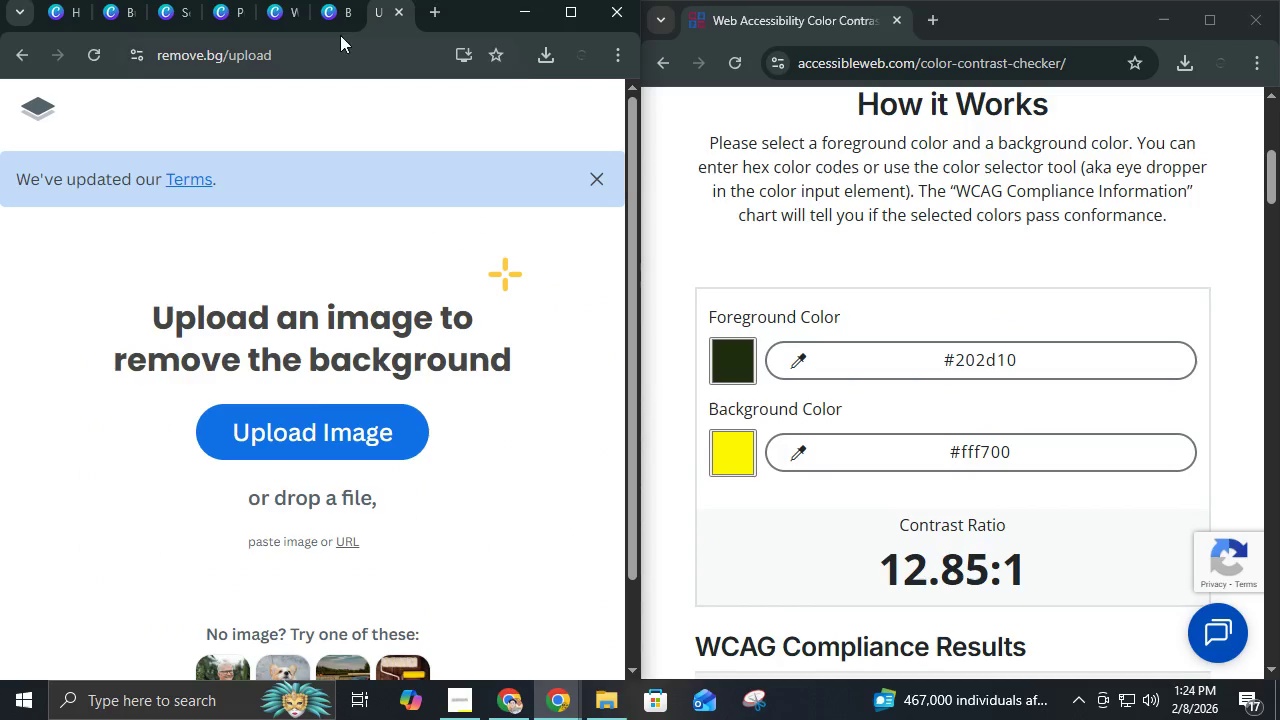 
left_click([330, 32])
 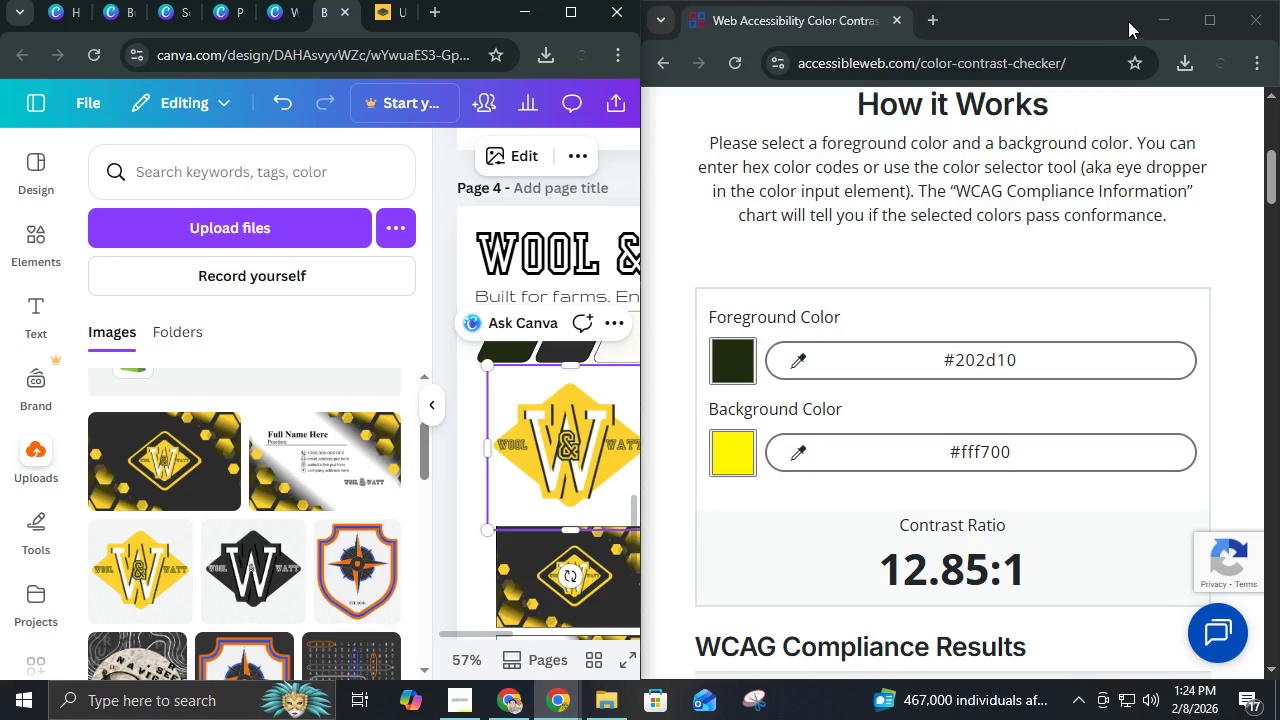 
left_click([1159, 17])
 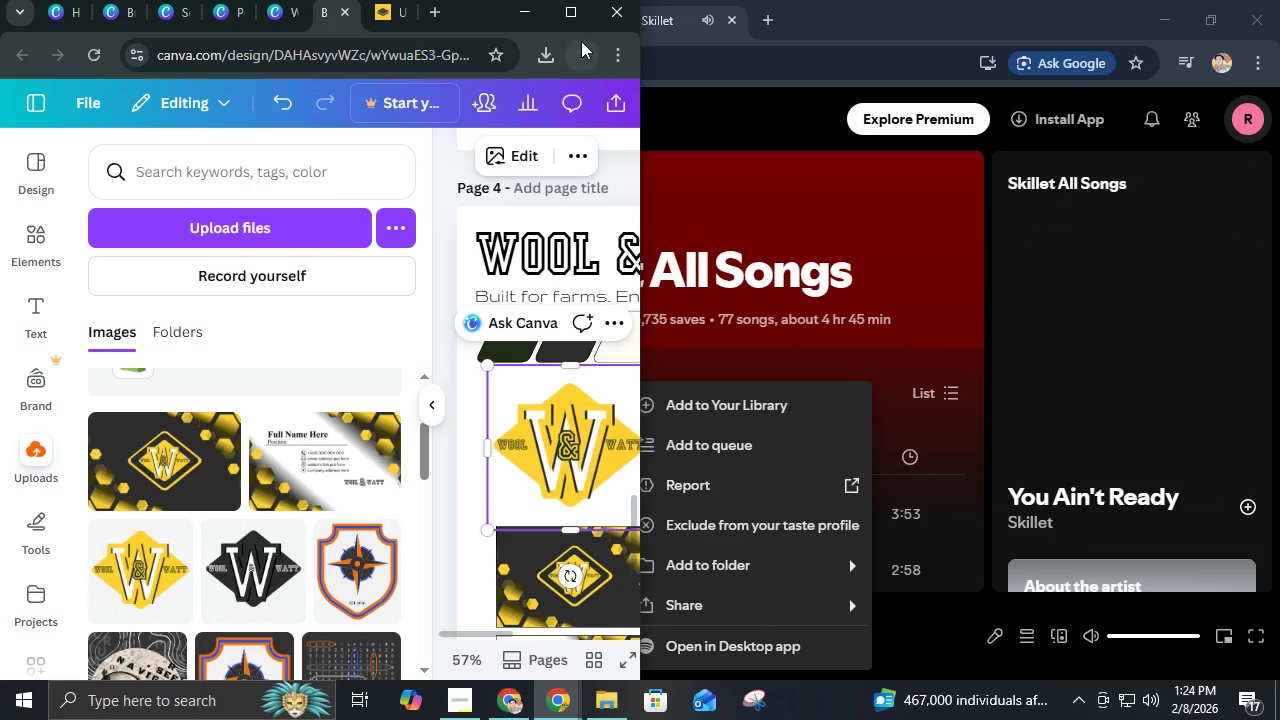 
left_click([575, 16])
 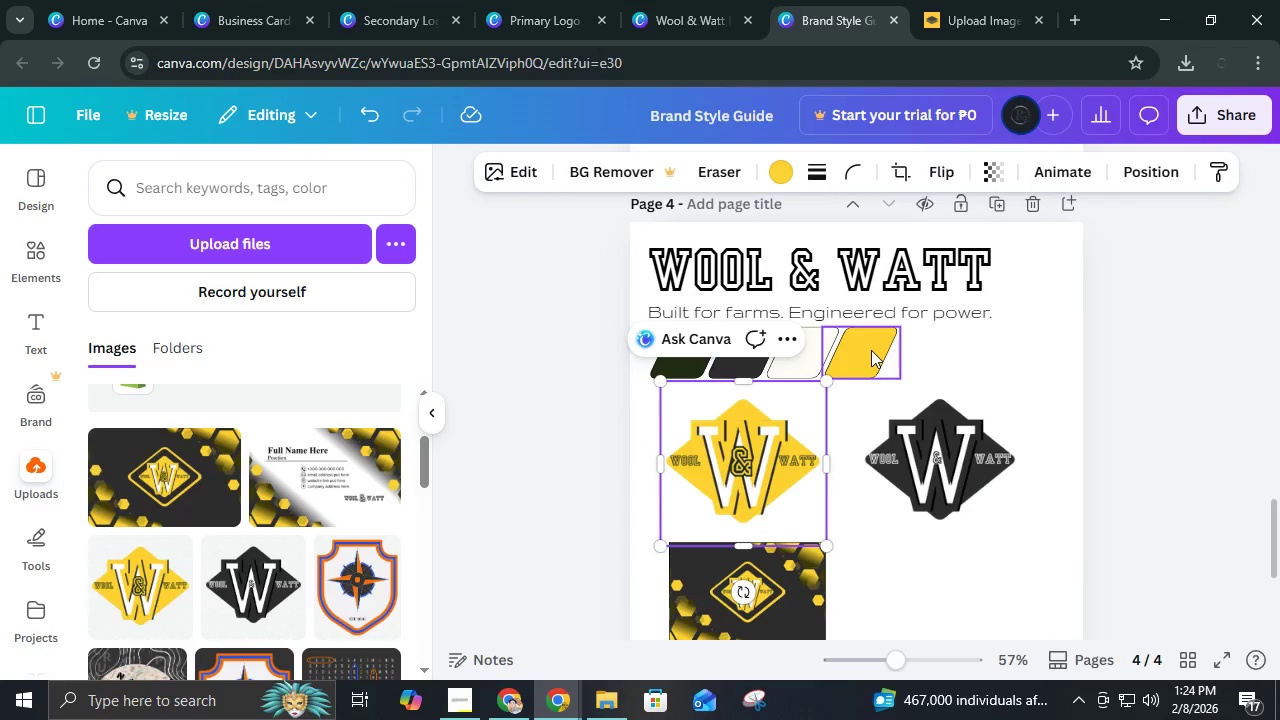 
scroll: coordinate [863, 363], scroll_direction: down, amount: 2.0
 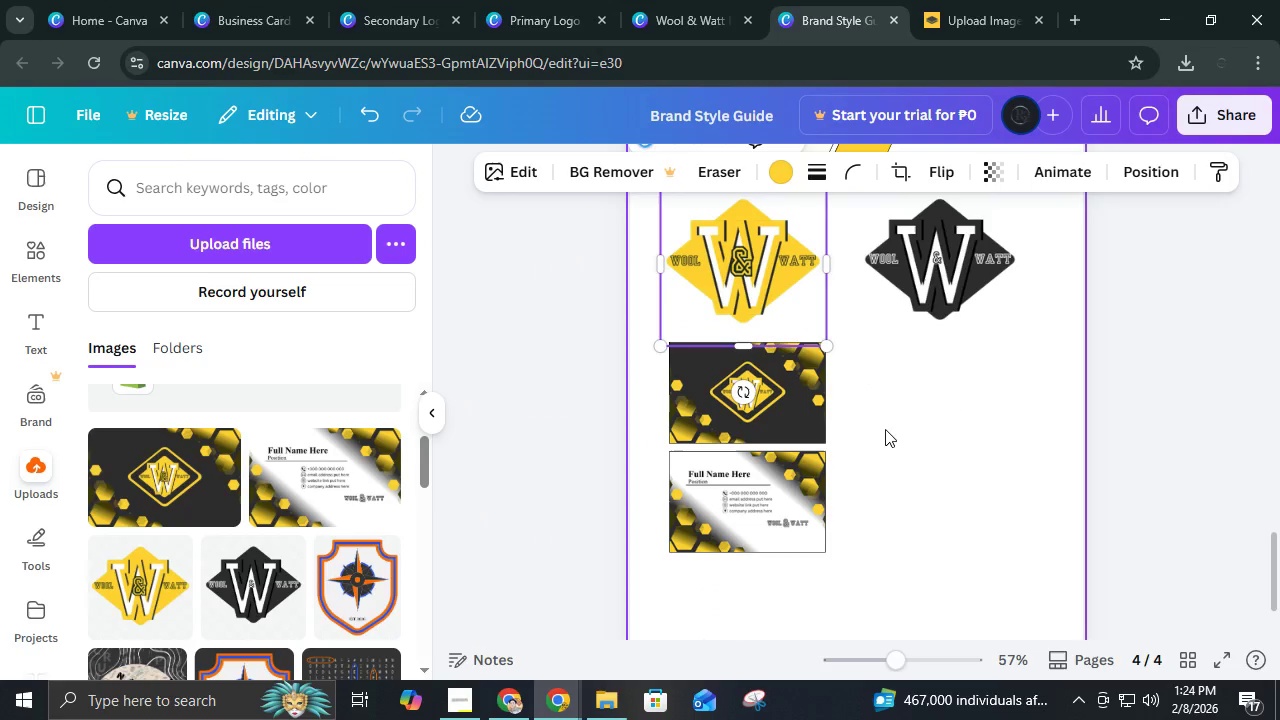 
left_click([885, 429])
 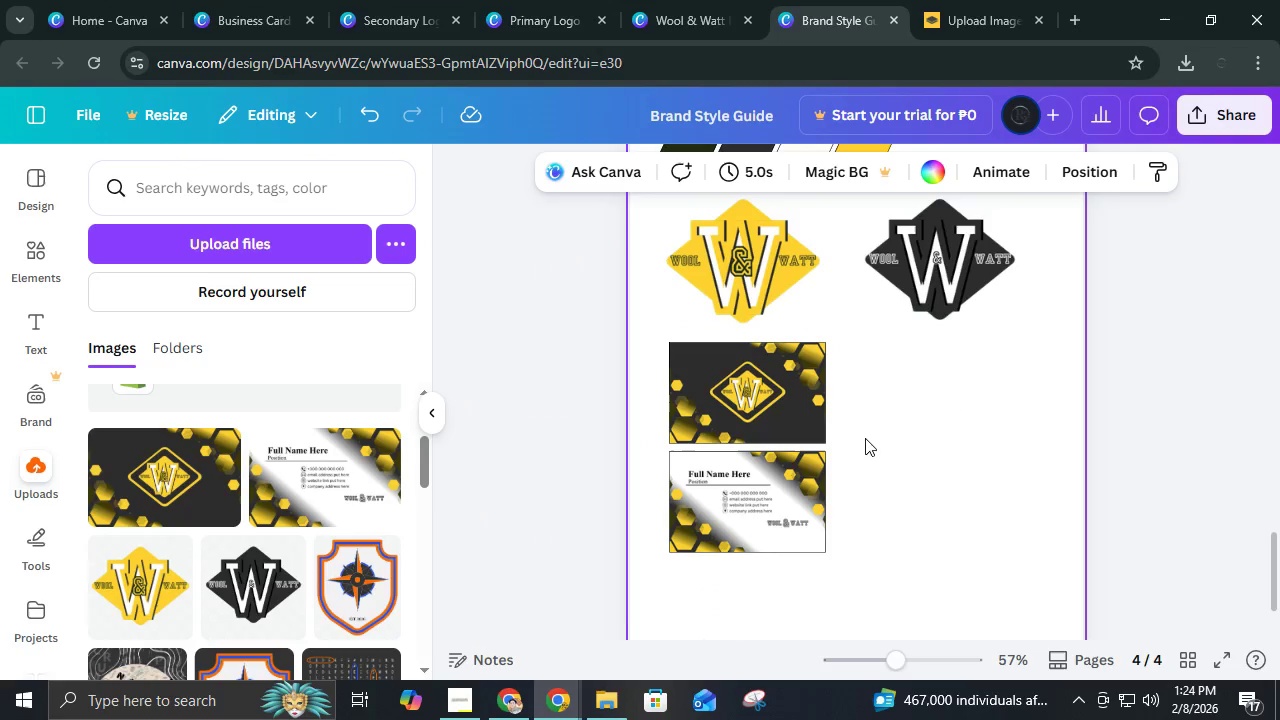 
wait(7.91)
 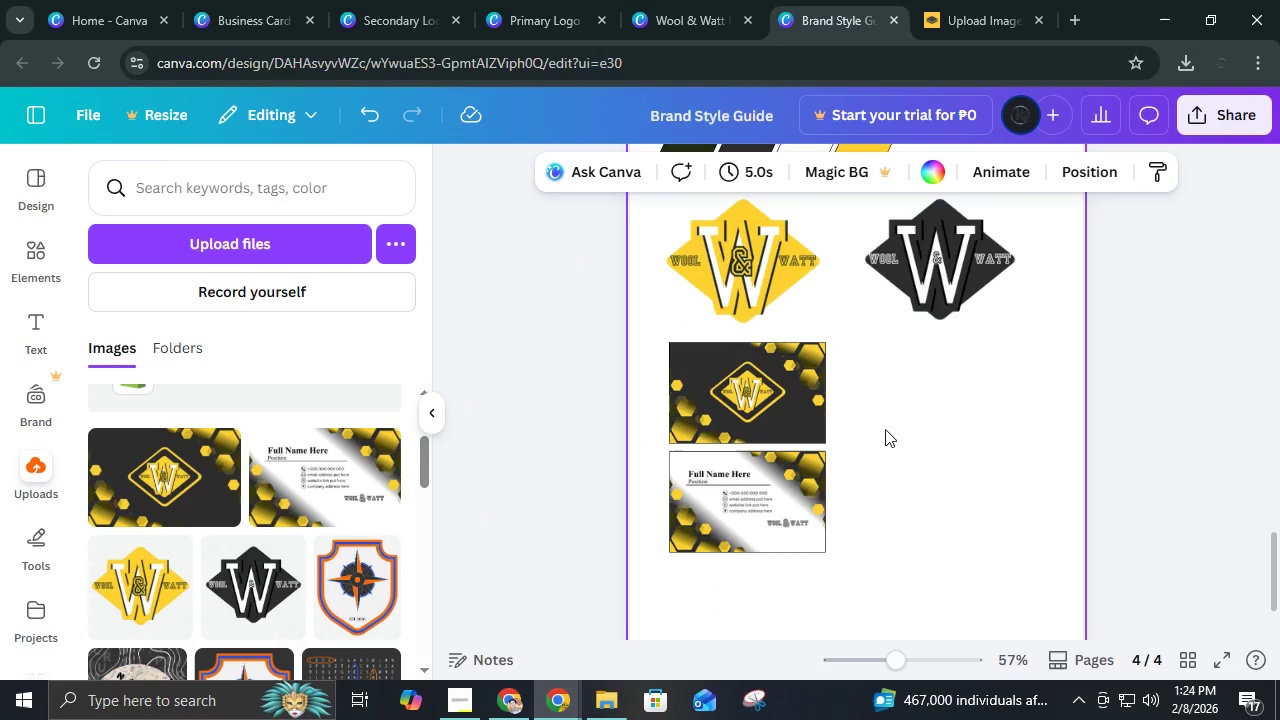 
left_click([1155, 18])
 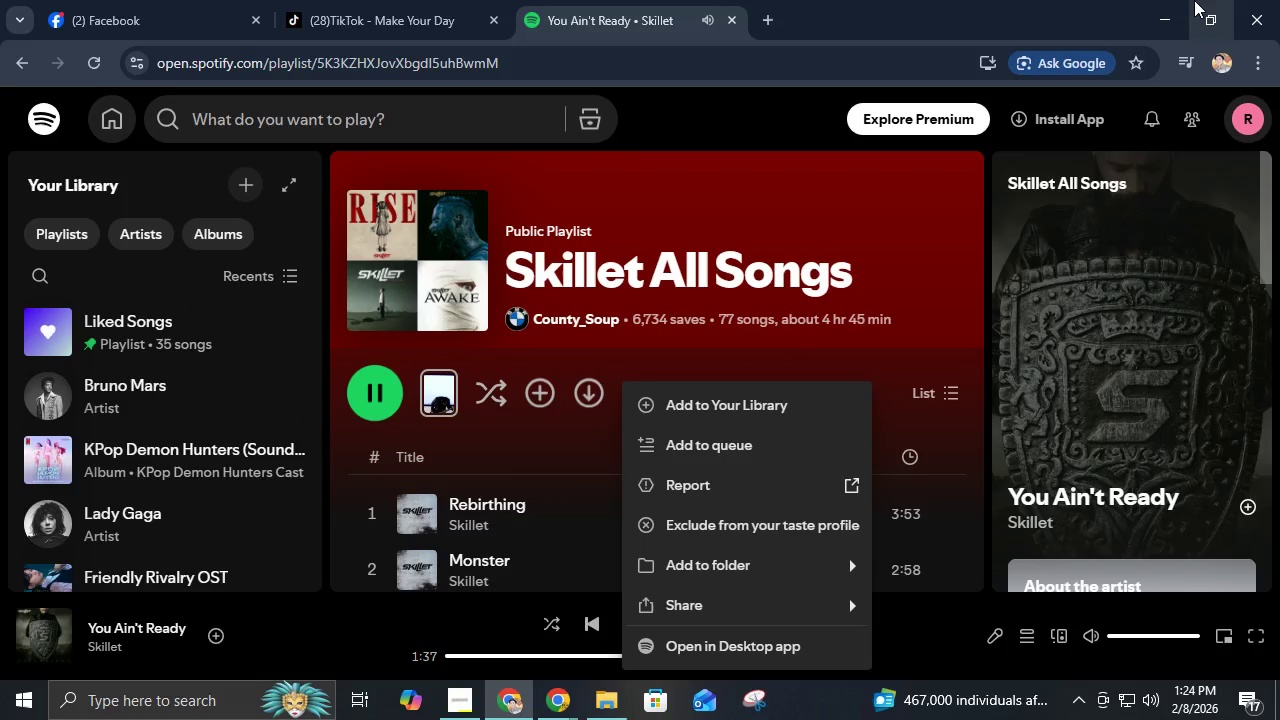 
left_click([1145, 13])
 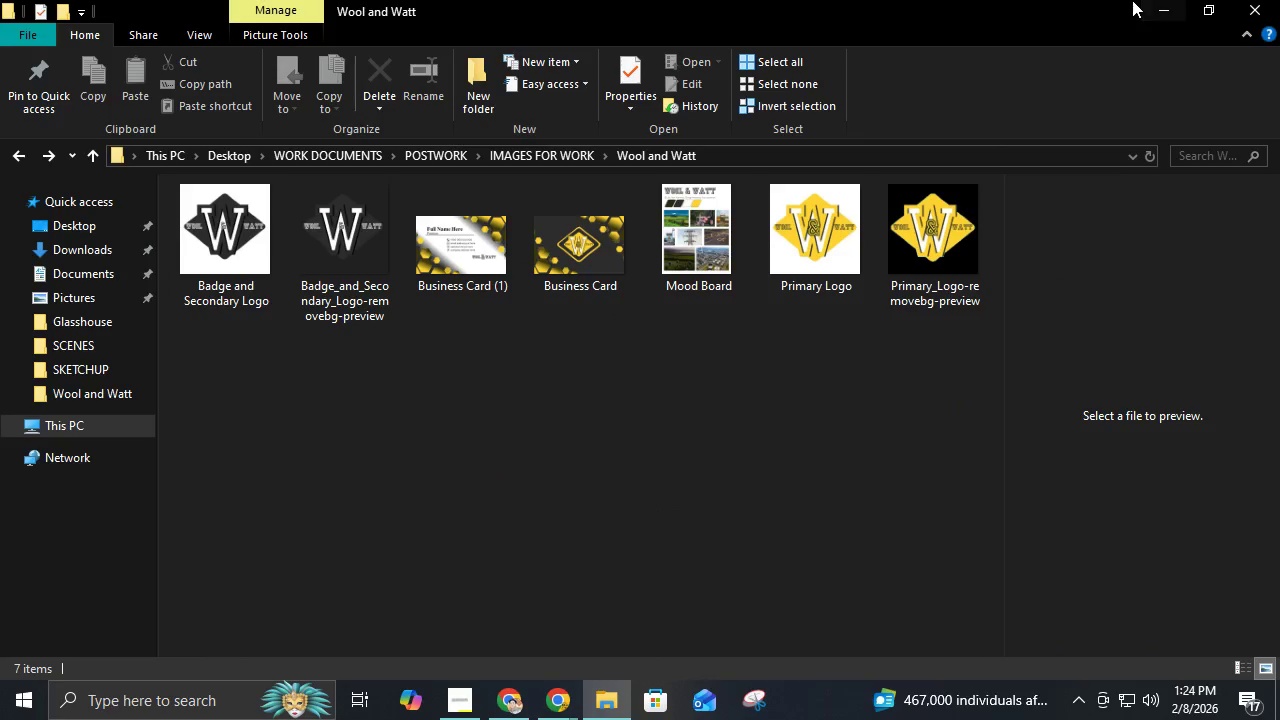 
left_click([1163, 0])
 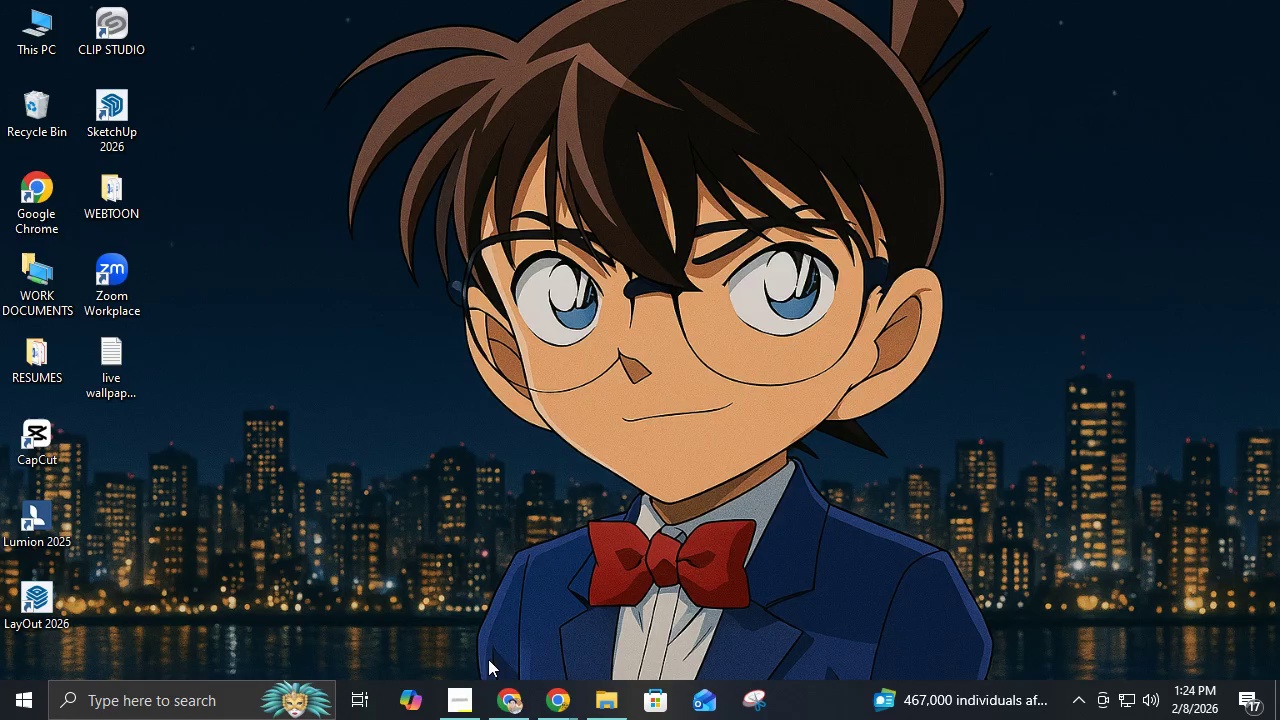 
left_click([470, 686])